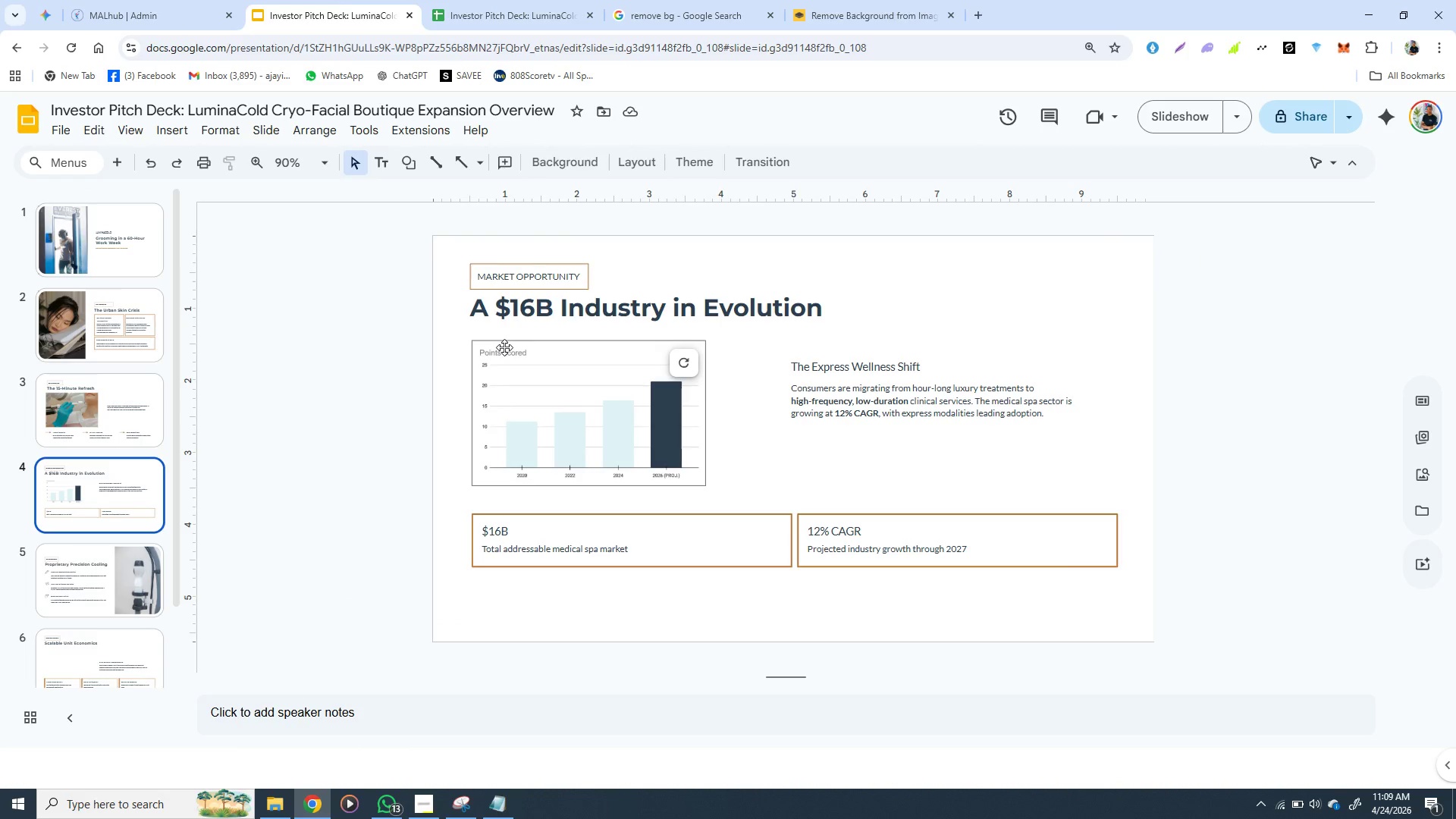 
left_click([504, 347])
 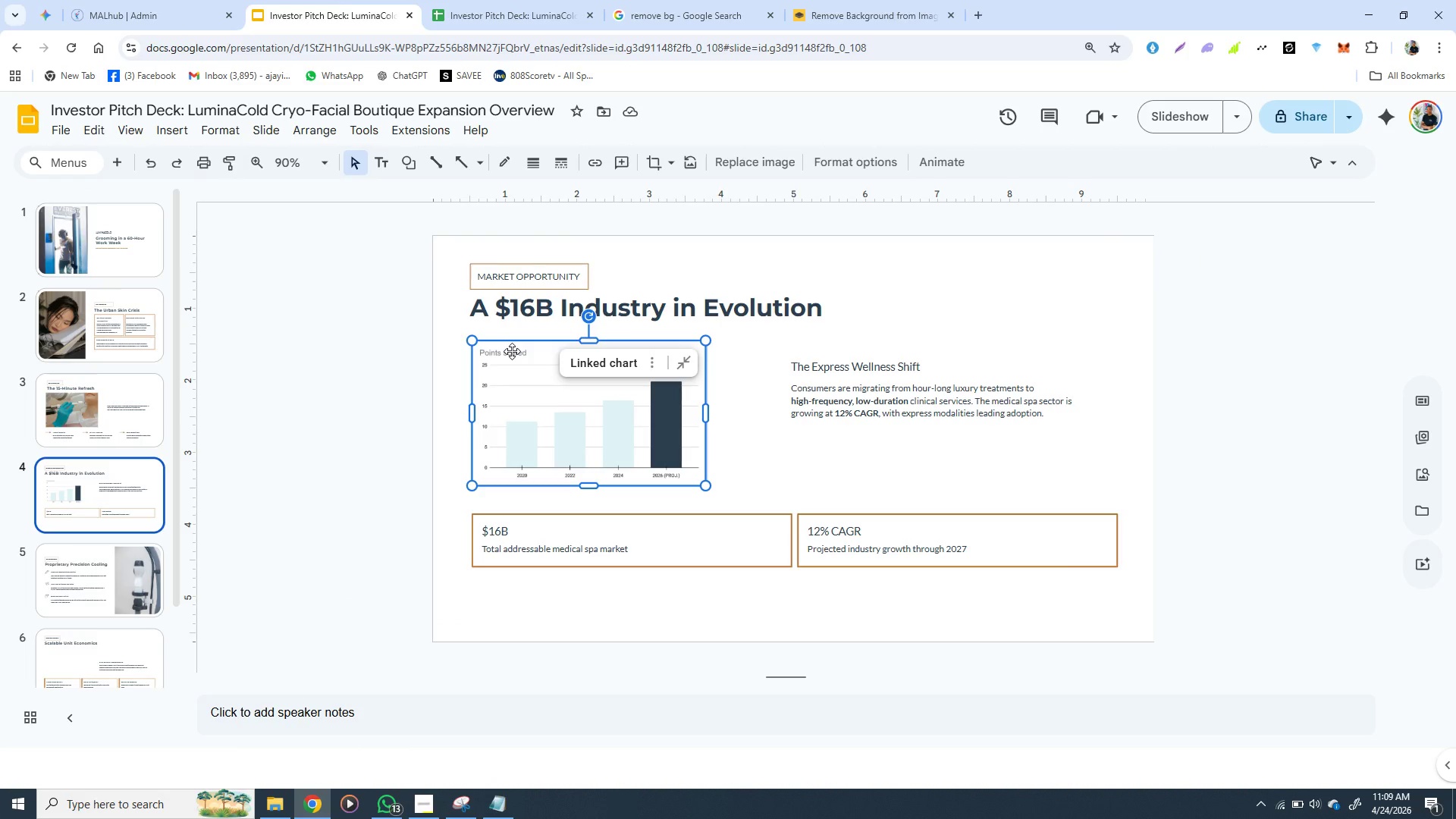 
double_click([512, 351])
 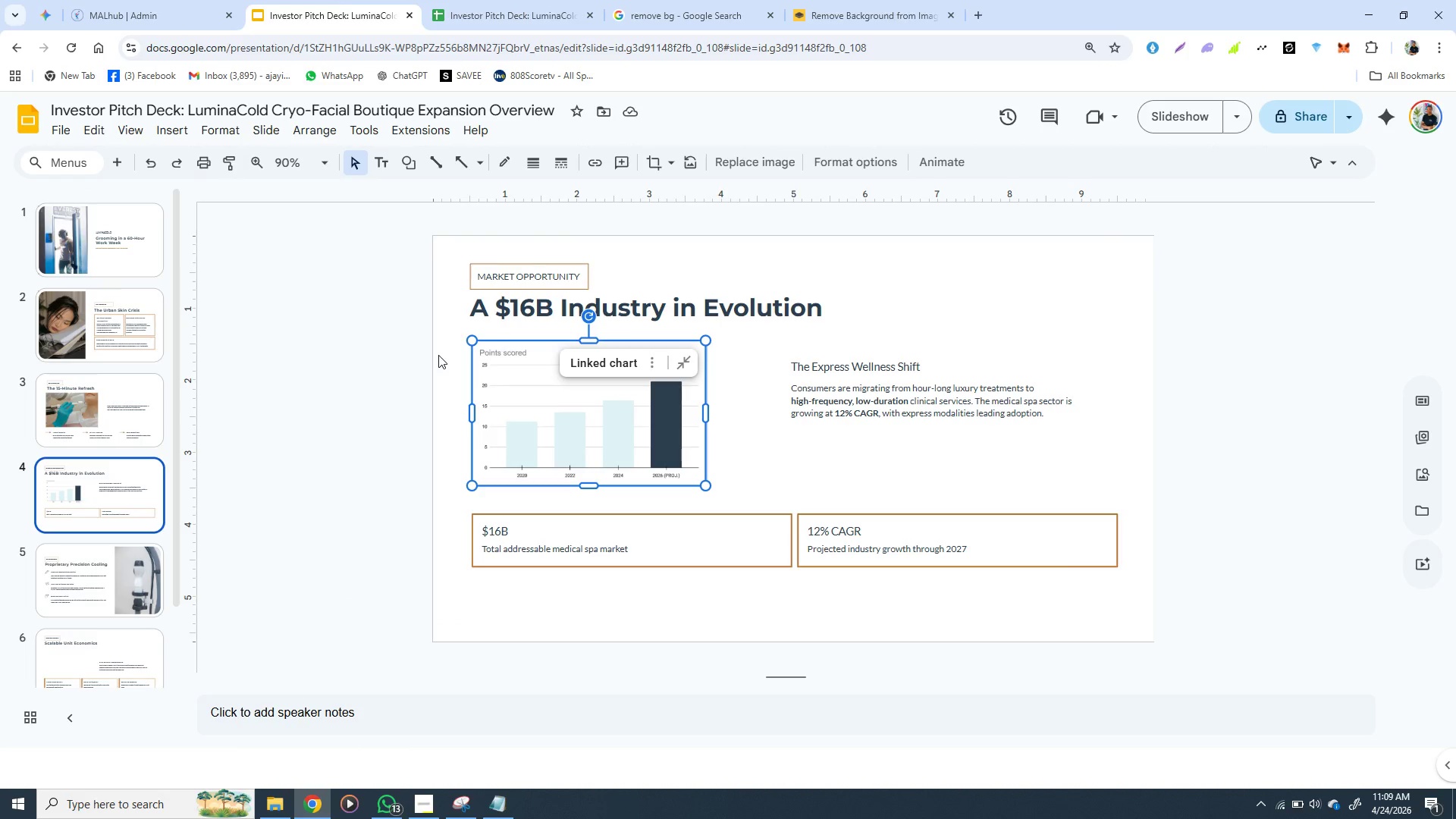 
left_click([438, 355])
 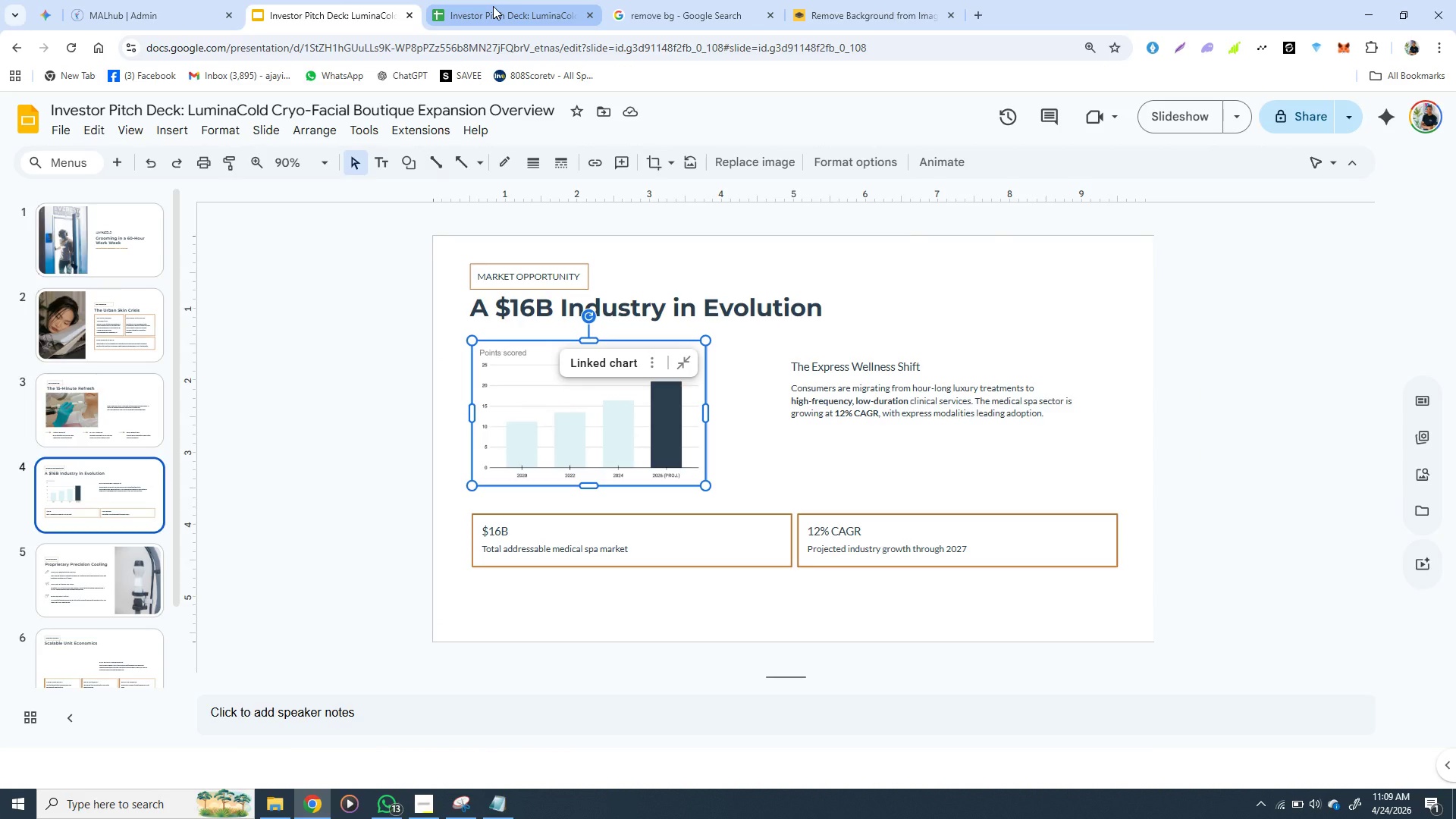 
left_click([493, 6])
 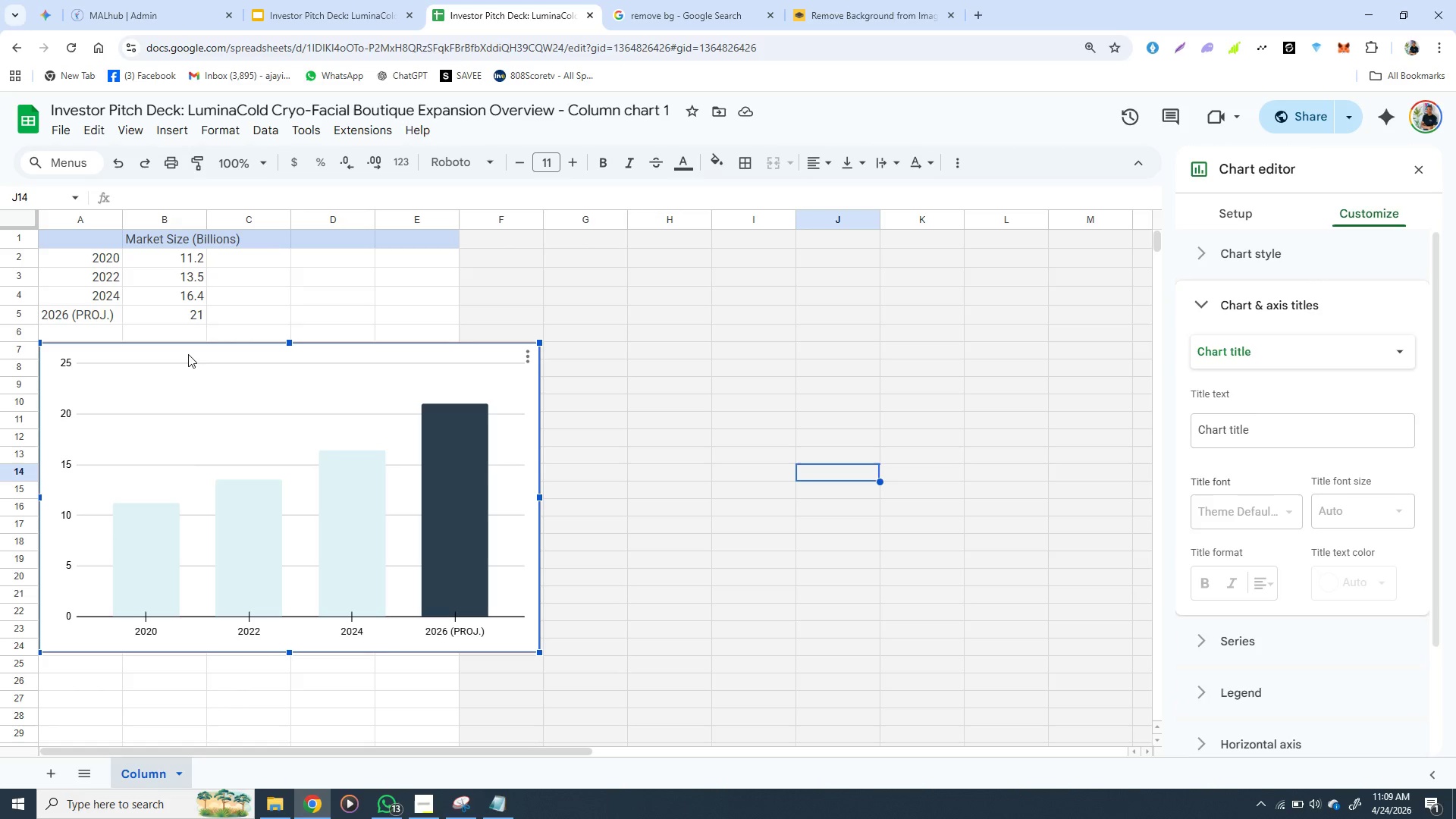 
left_click([188, 354])
 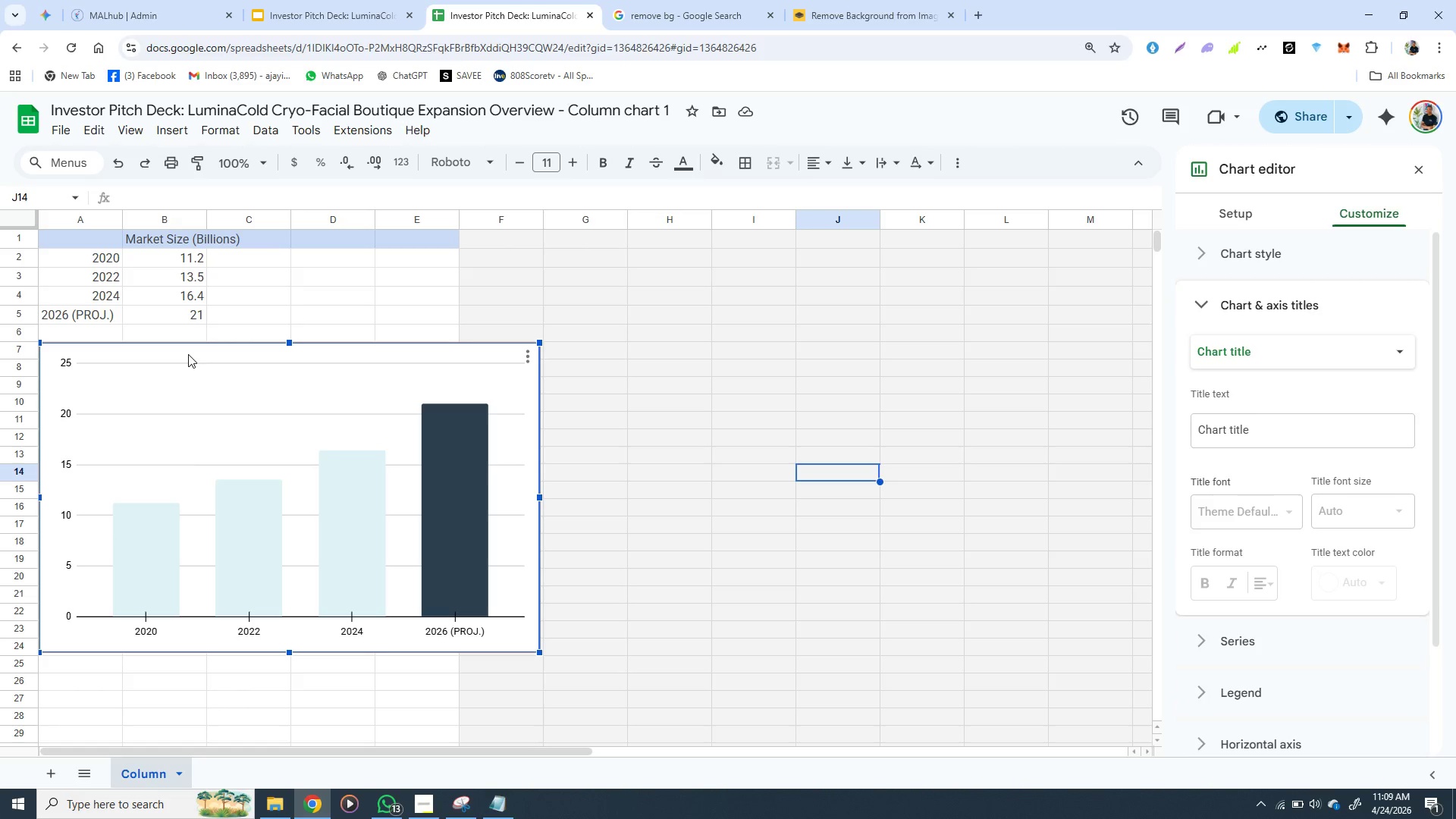 
double_click([188, 354])
 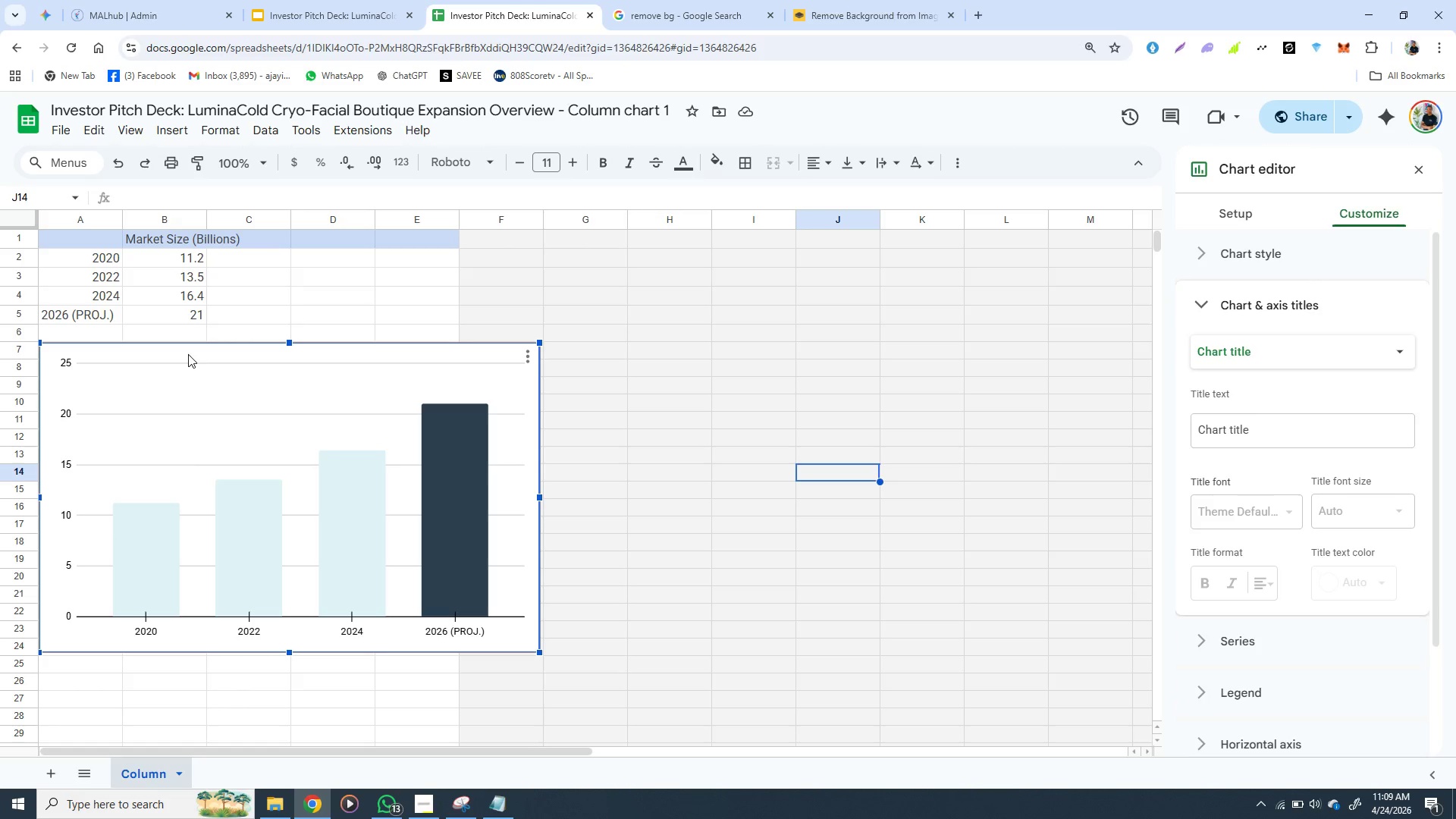 
triple_click([188, 354])
 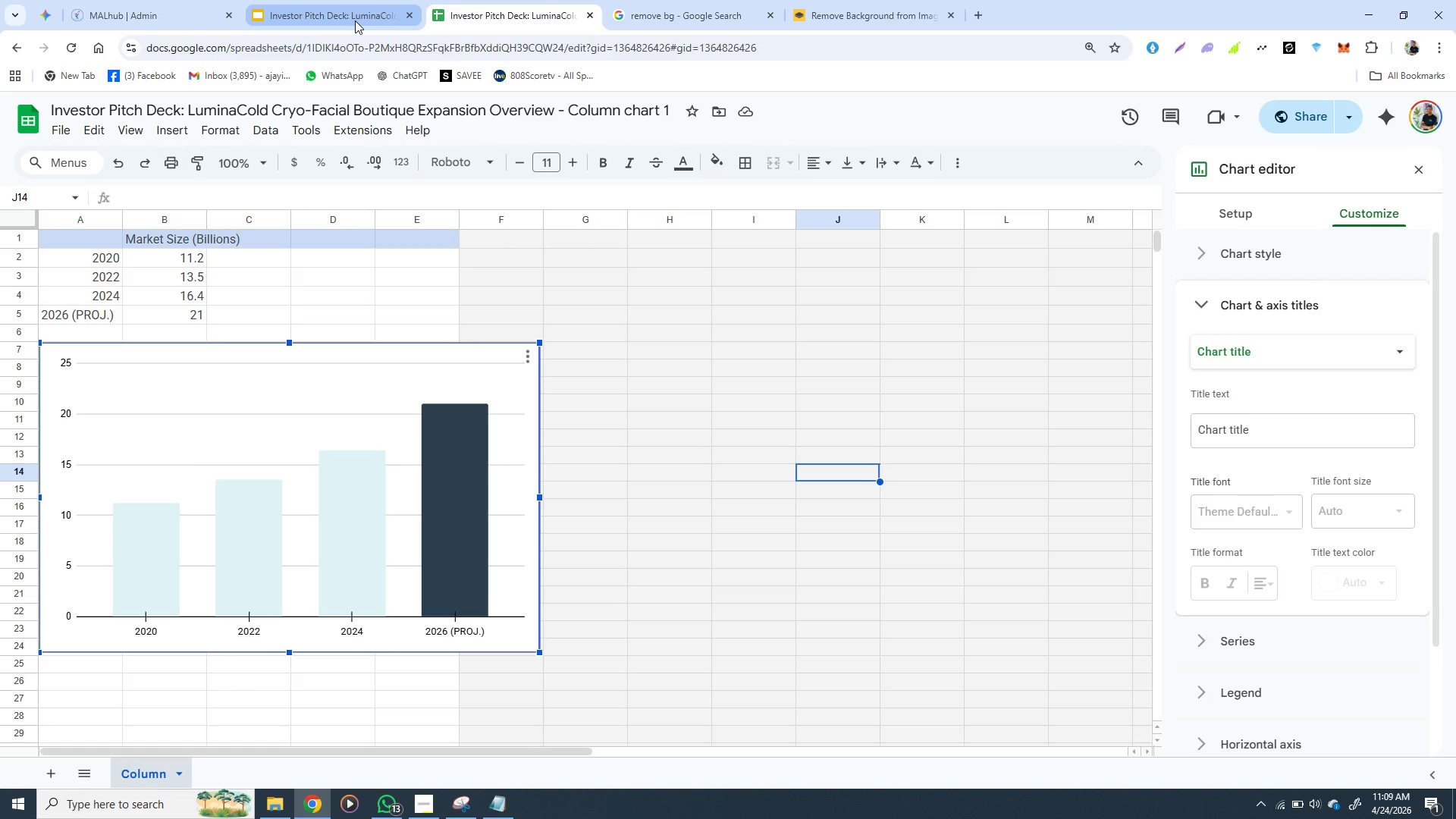 
left_click([355, 20])
 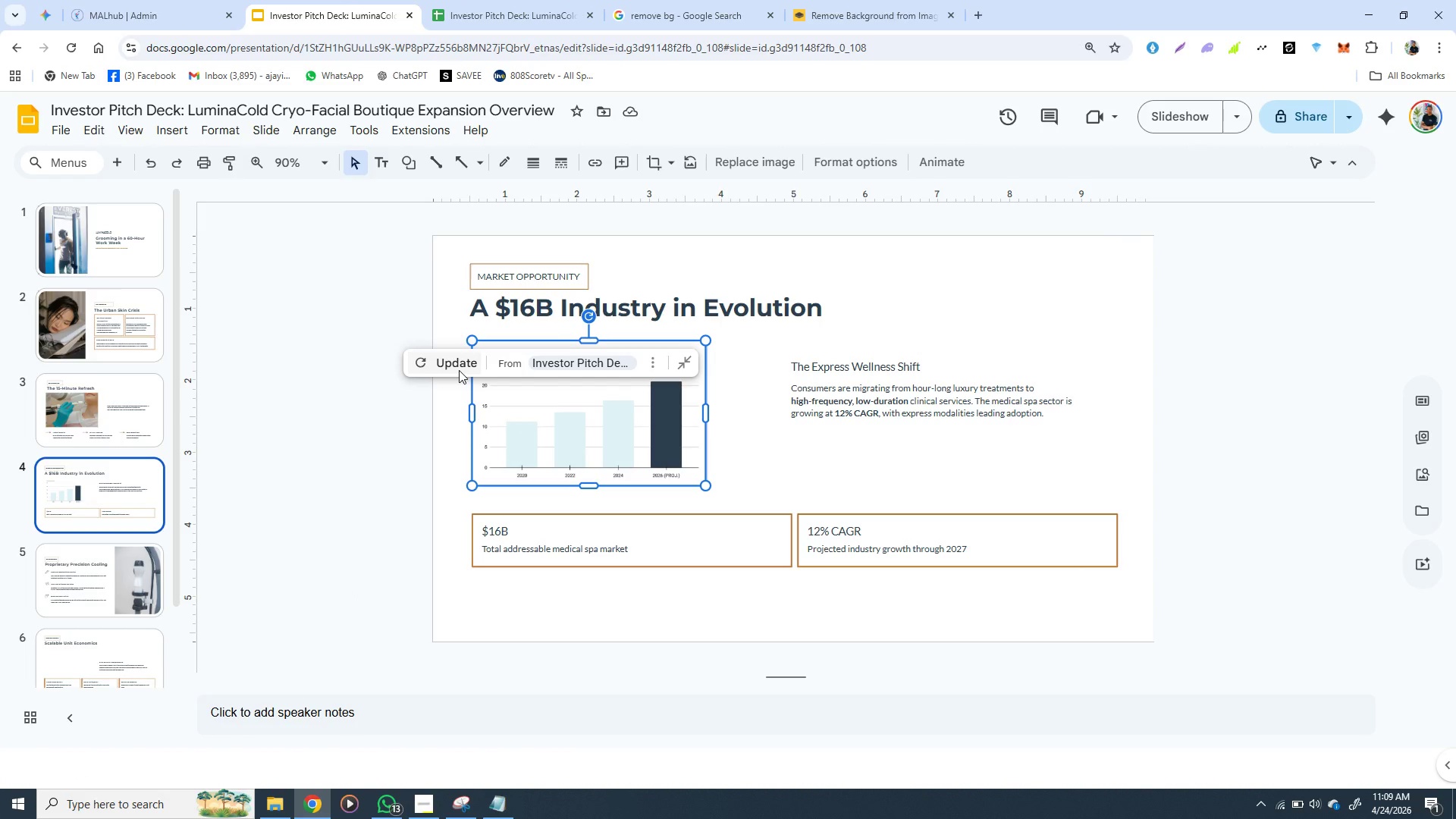 
left_click([459, 370])
 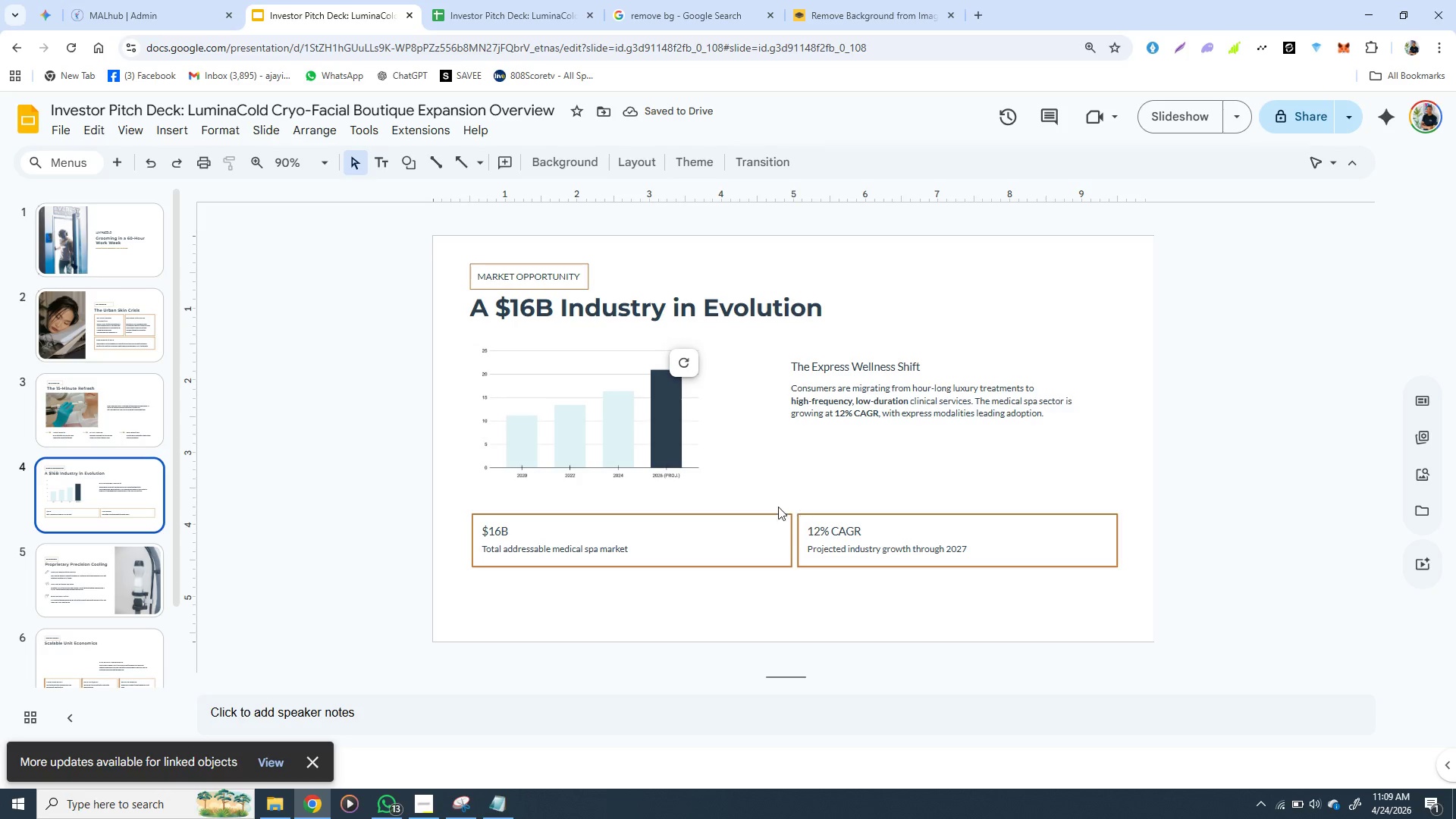 
wait(6.24)
 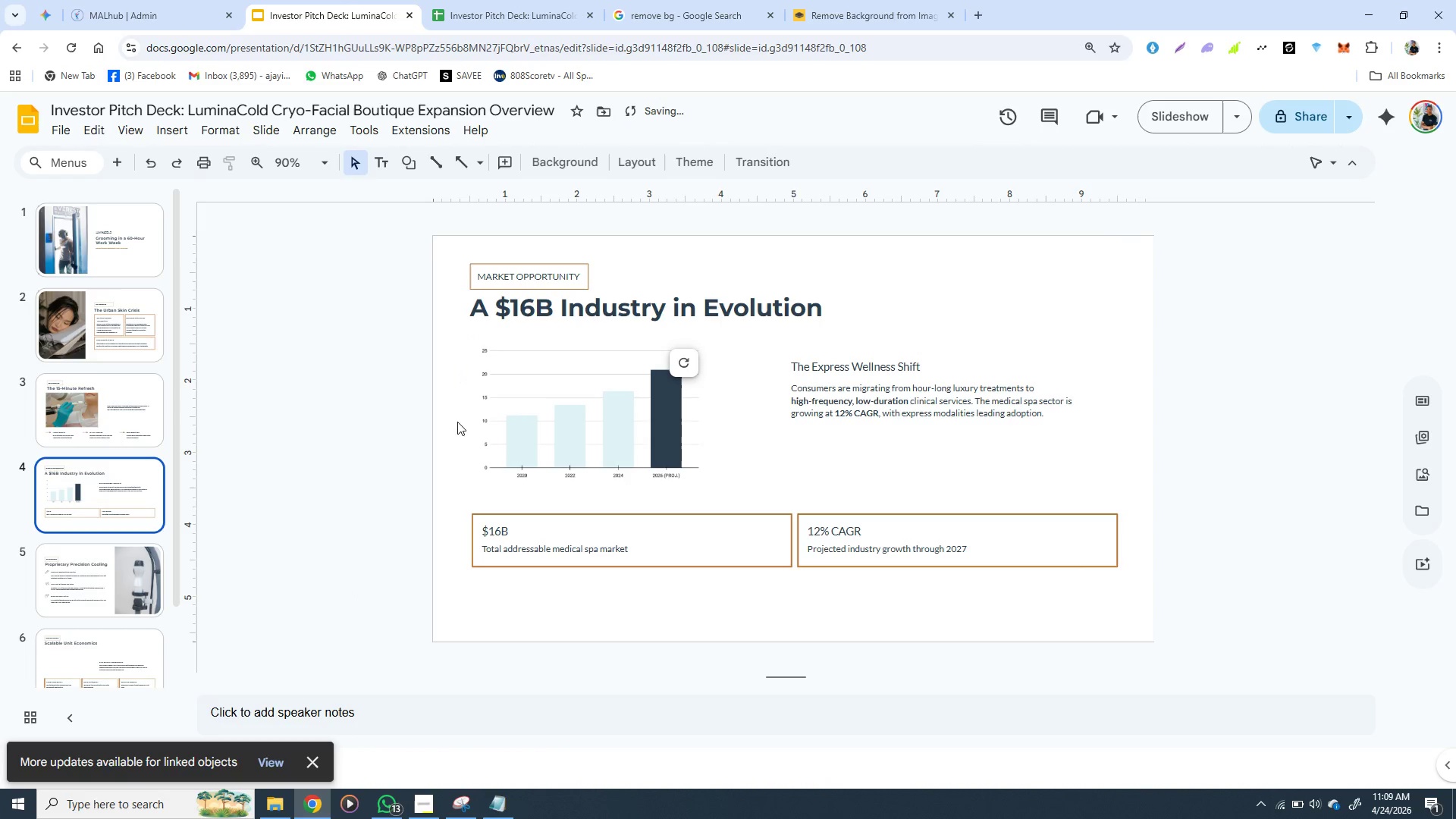 
left_click([628, 448])
 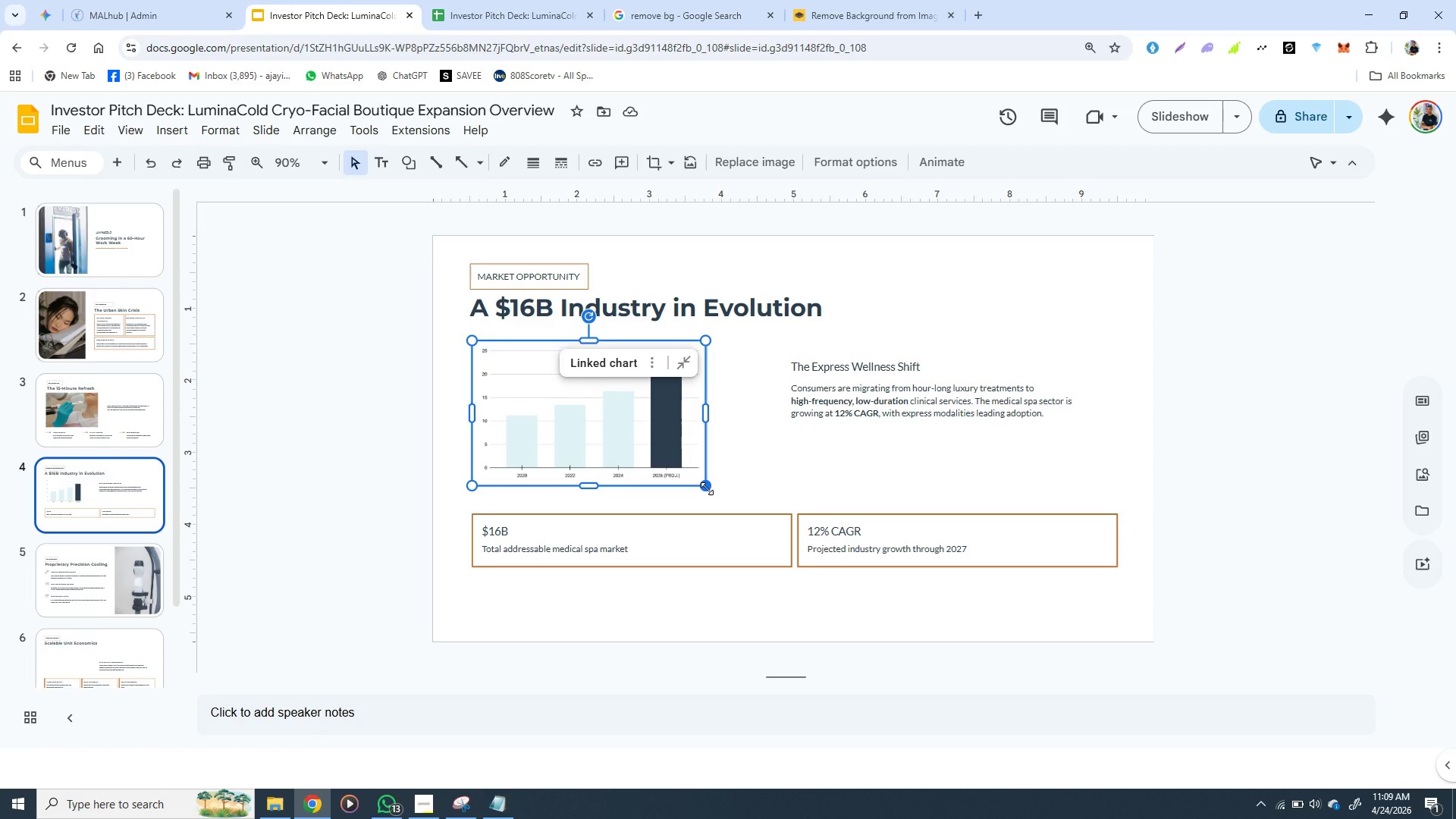 
hold_key(key=ShiftLeft, duration=1.53)
left_click_drag(start_coordinate=[707, 488], to_coordinate=[729, 491])
 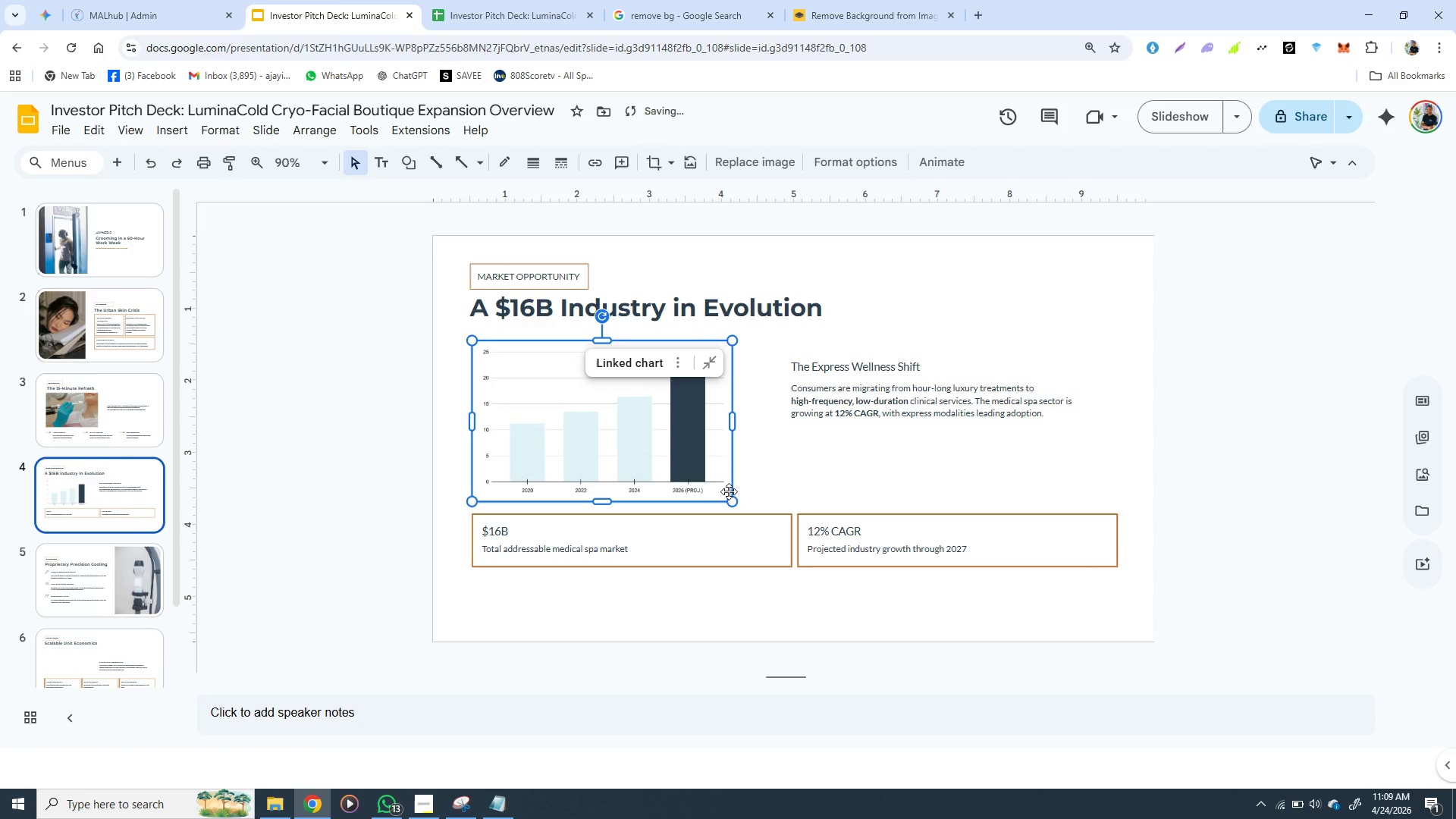 
hold_key(key=ShiftLeft, duration=1.5)
 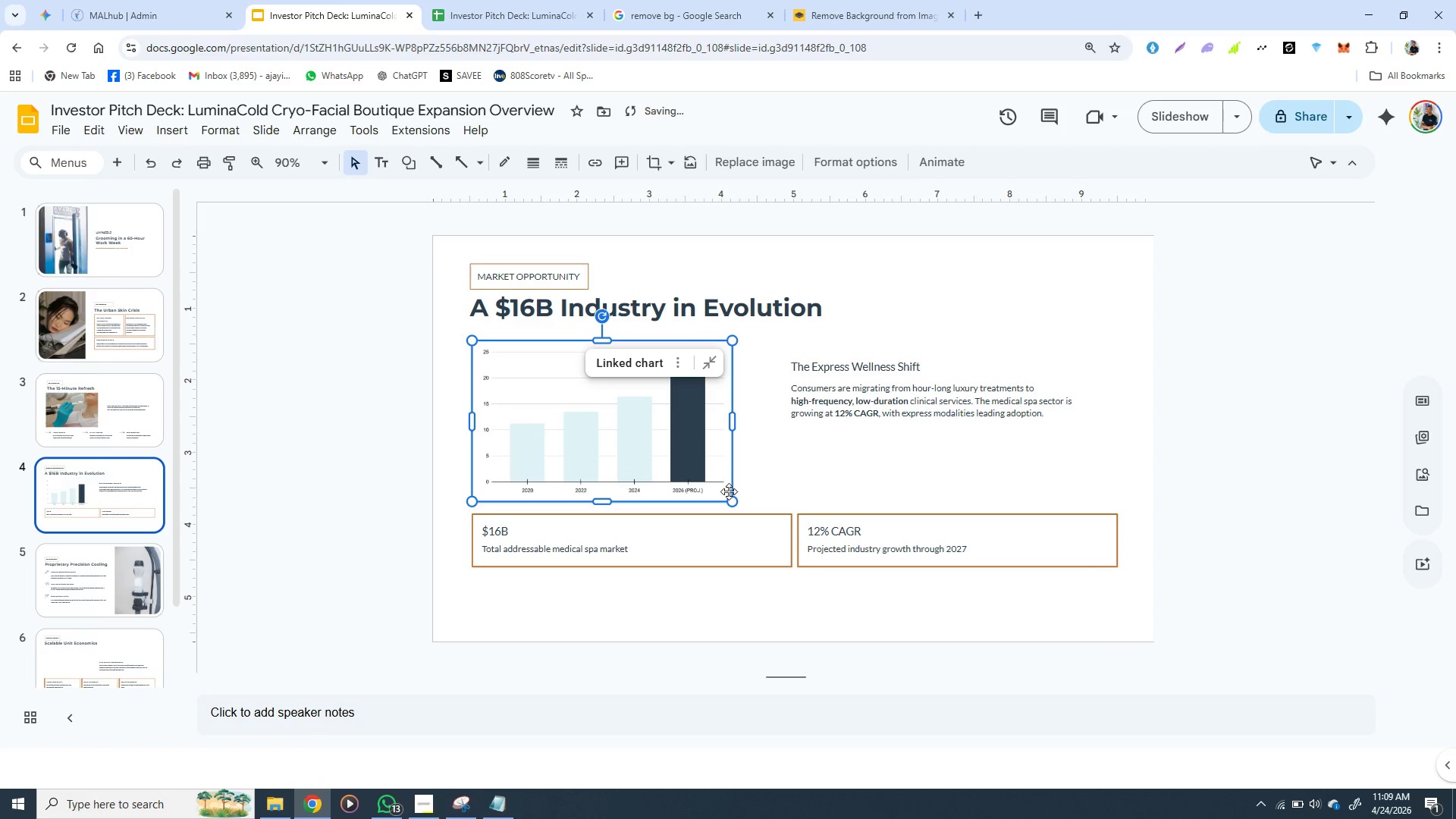 
hold_key(key=ShiftLeft, duration=0.83)
 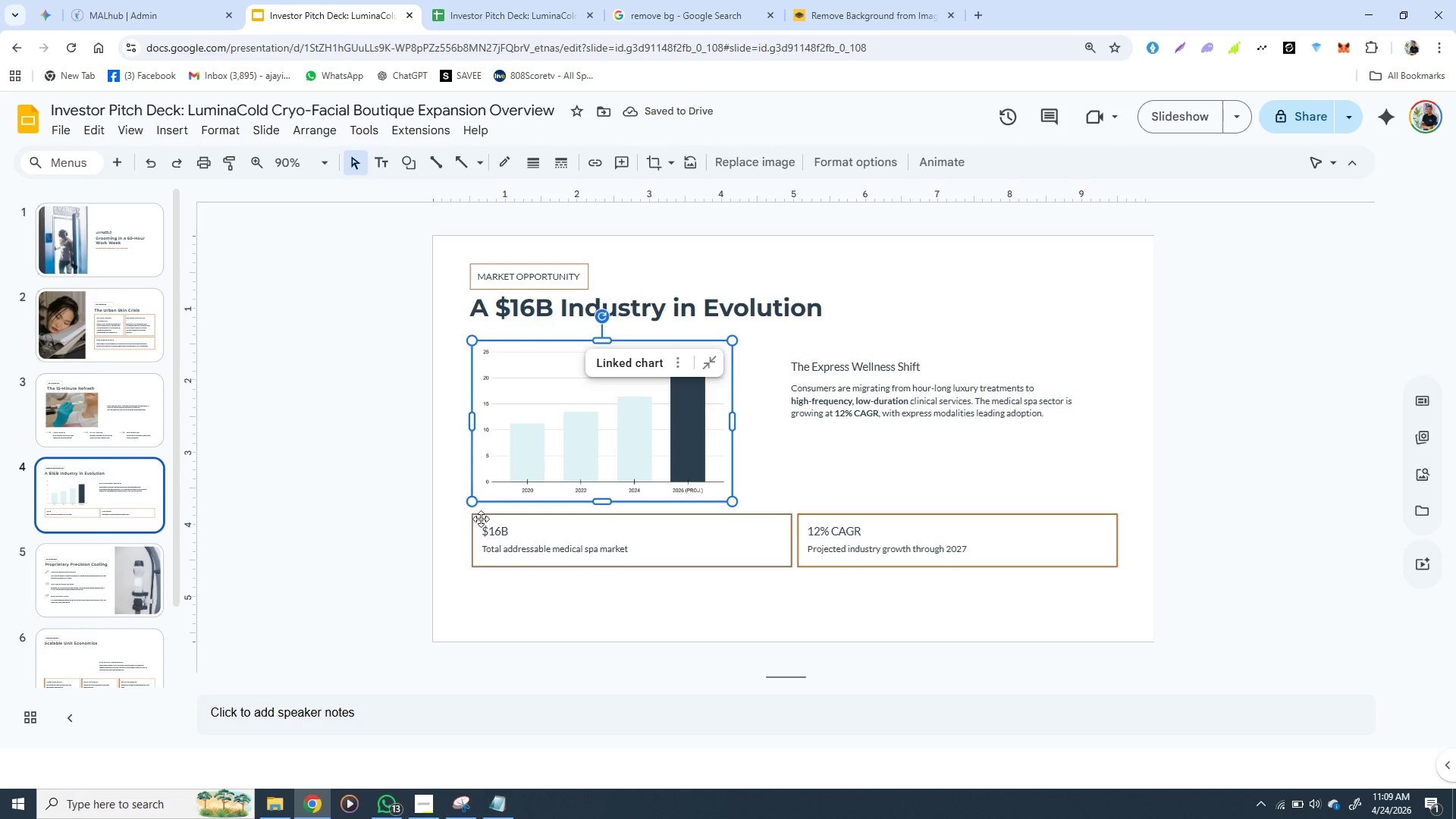 
left_click([481, 518])
 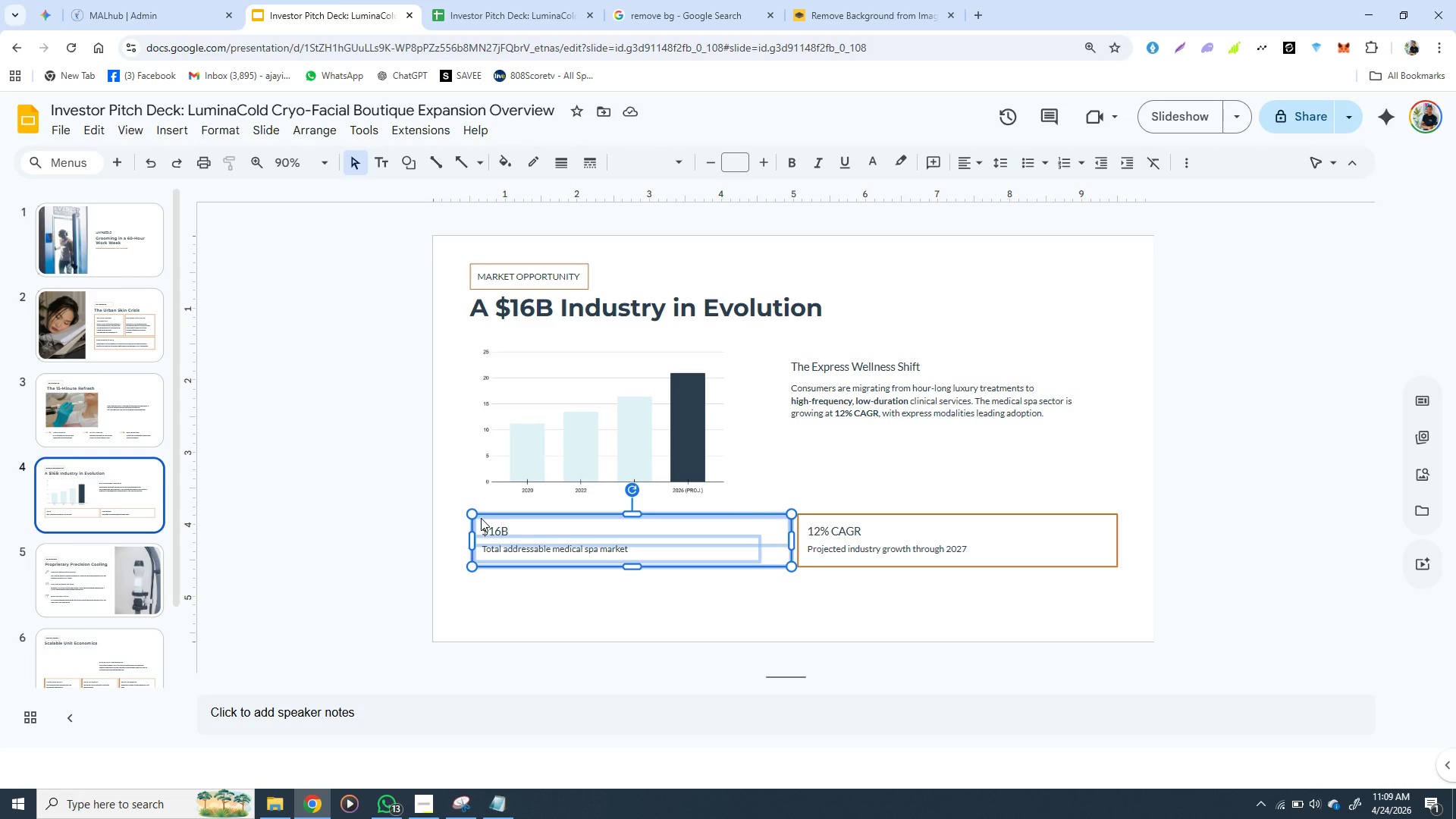 
hold_key(key=ShiftLeft, duration=1.53)
 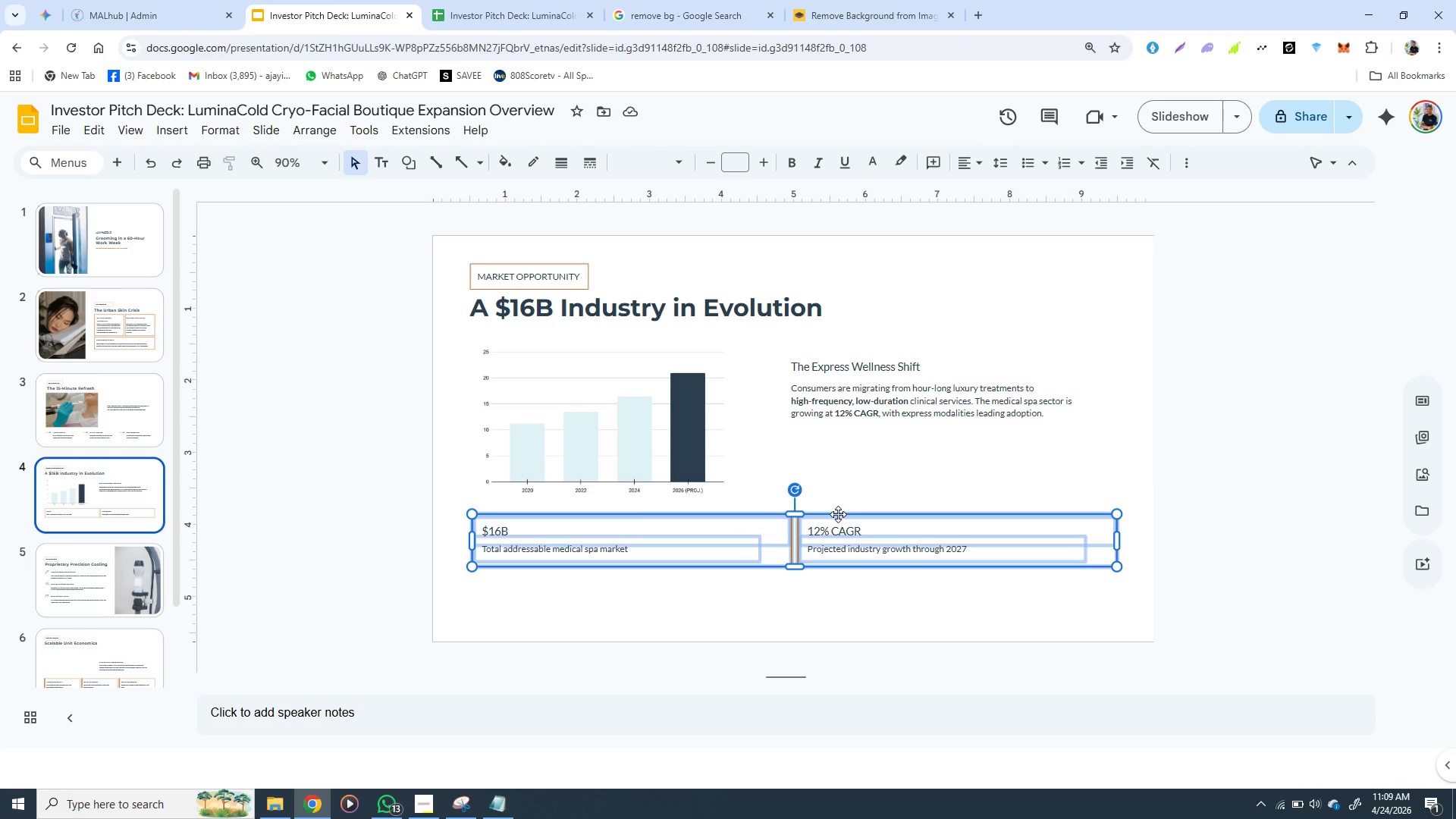 
hold_key(key=ShiftLeft, duration=0.97)
left_click([838, 514])
 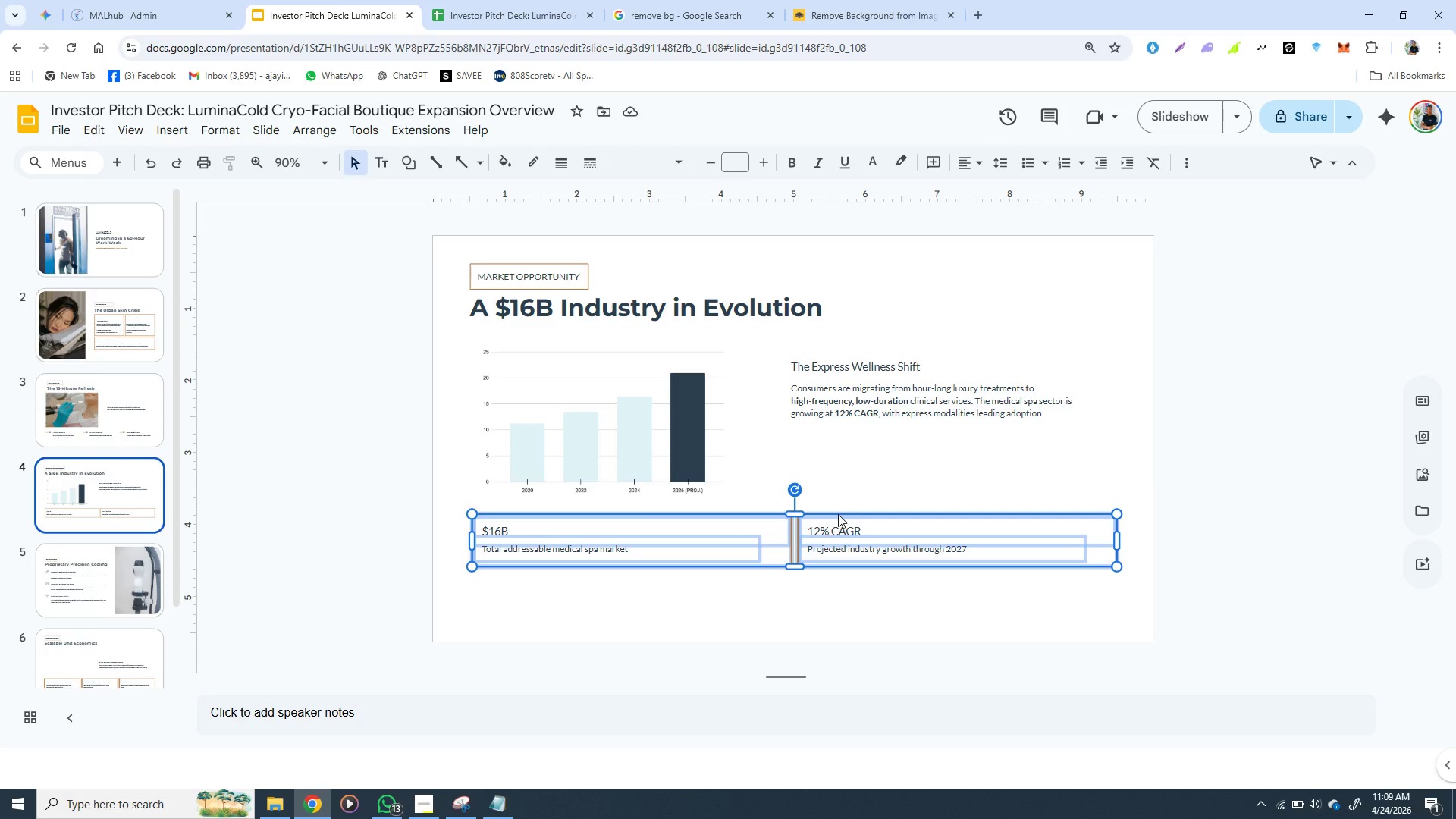 
hold_key(key=ControlLeft, duration=0.77)
 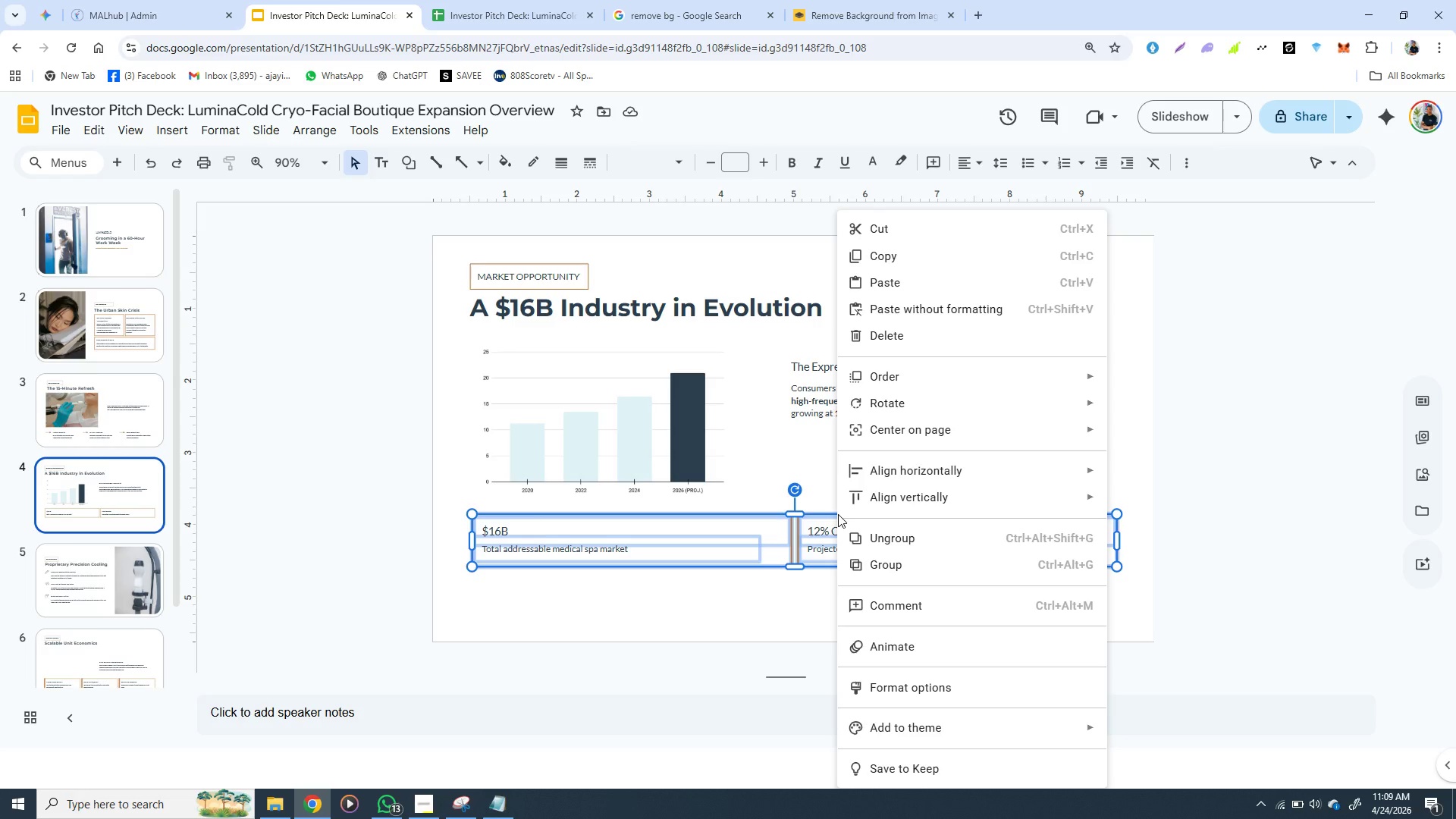 
right_click([838, 514])
 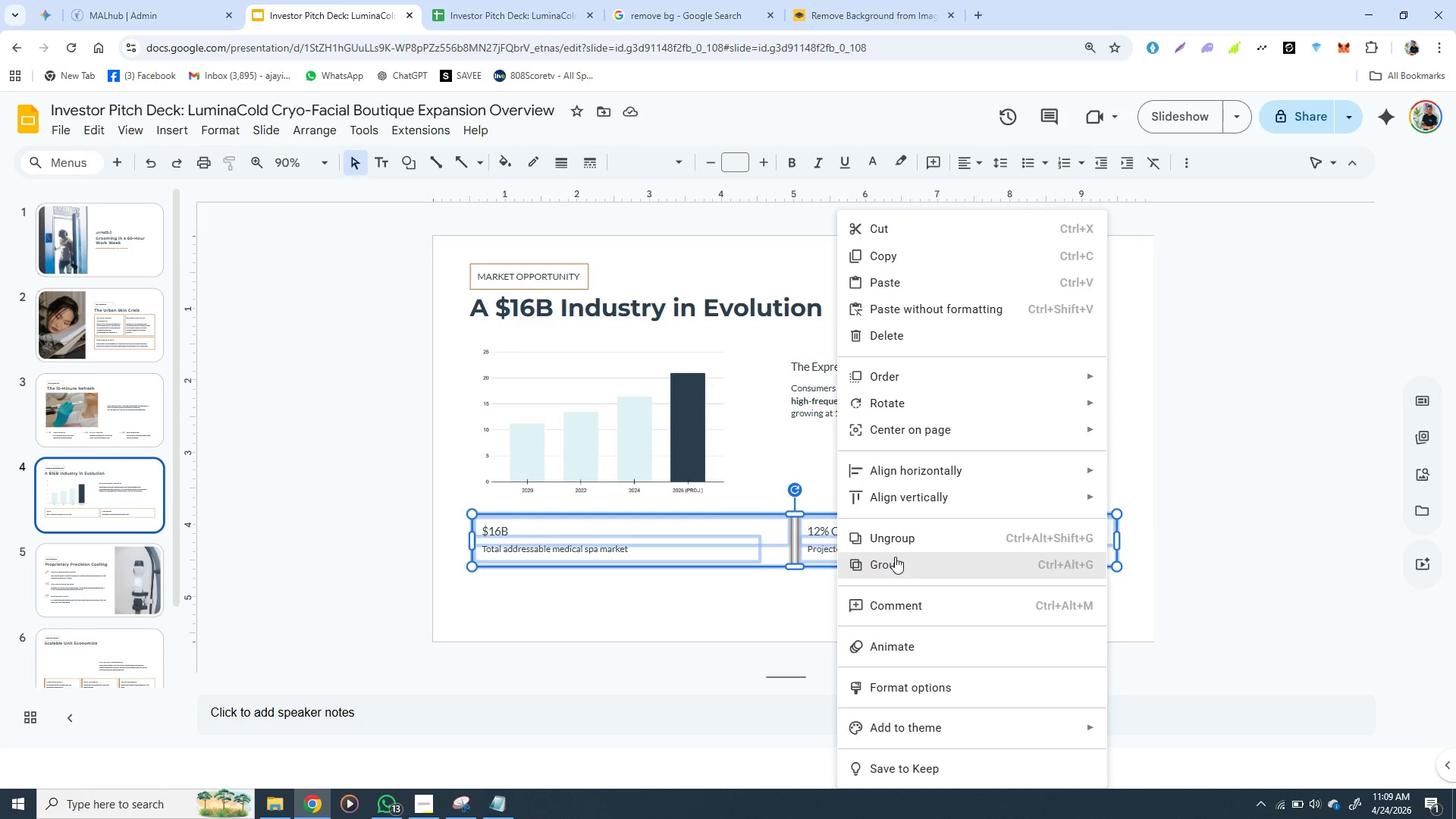 
left_click([895, 557])
 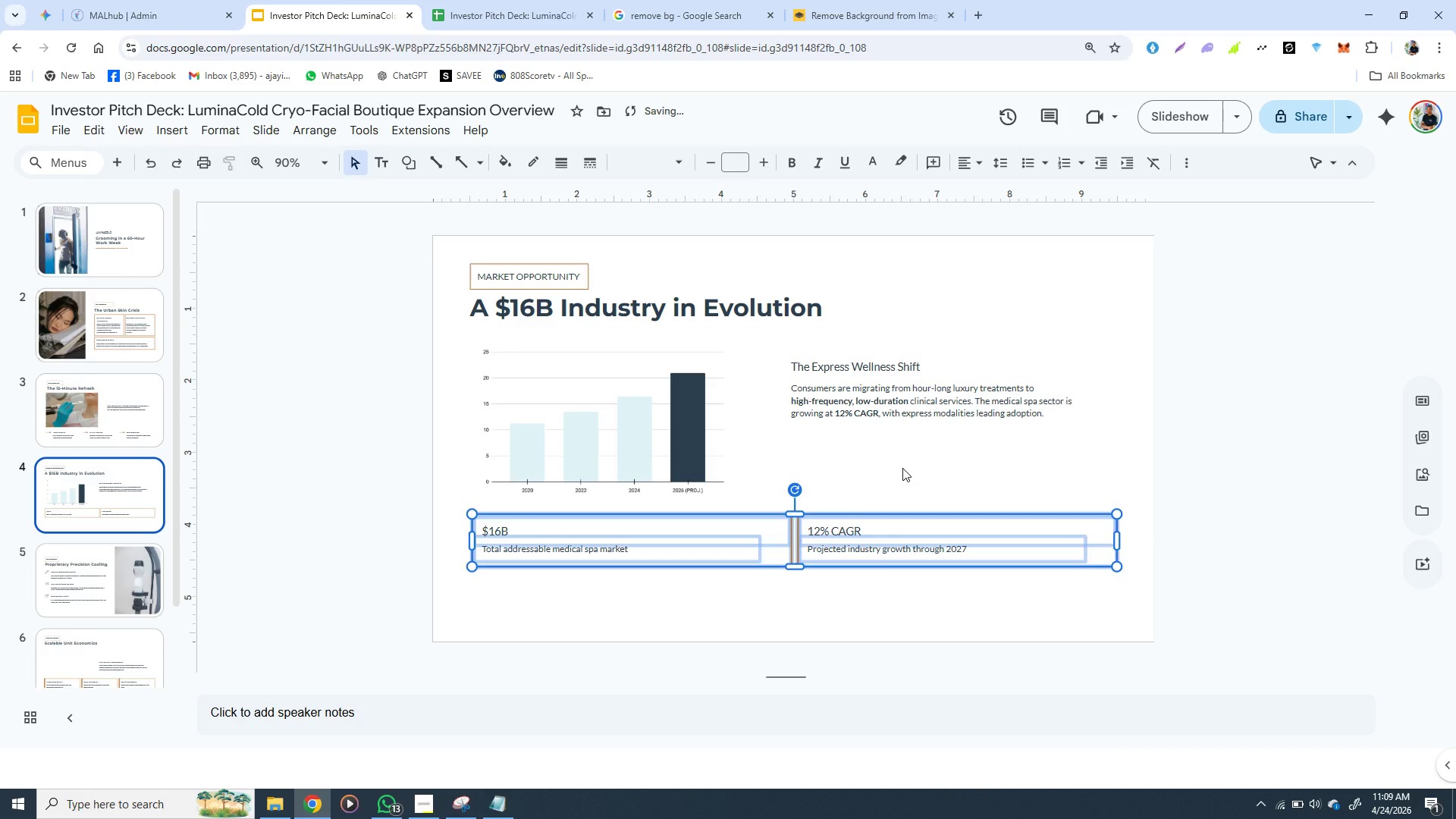 
left_click([902, 468])
 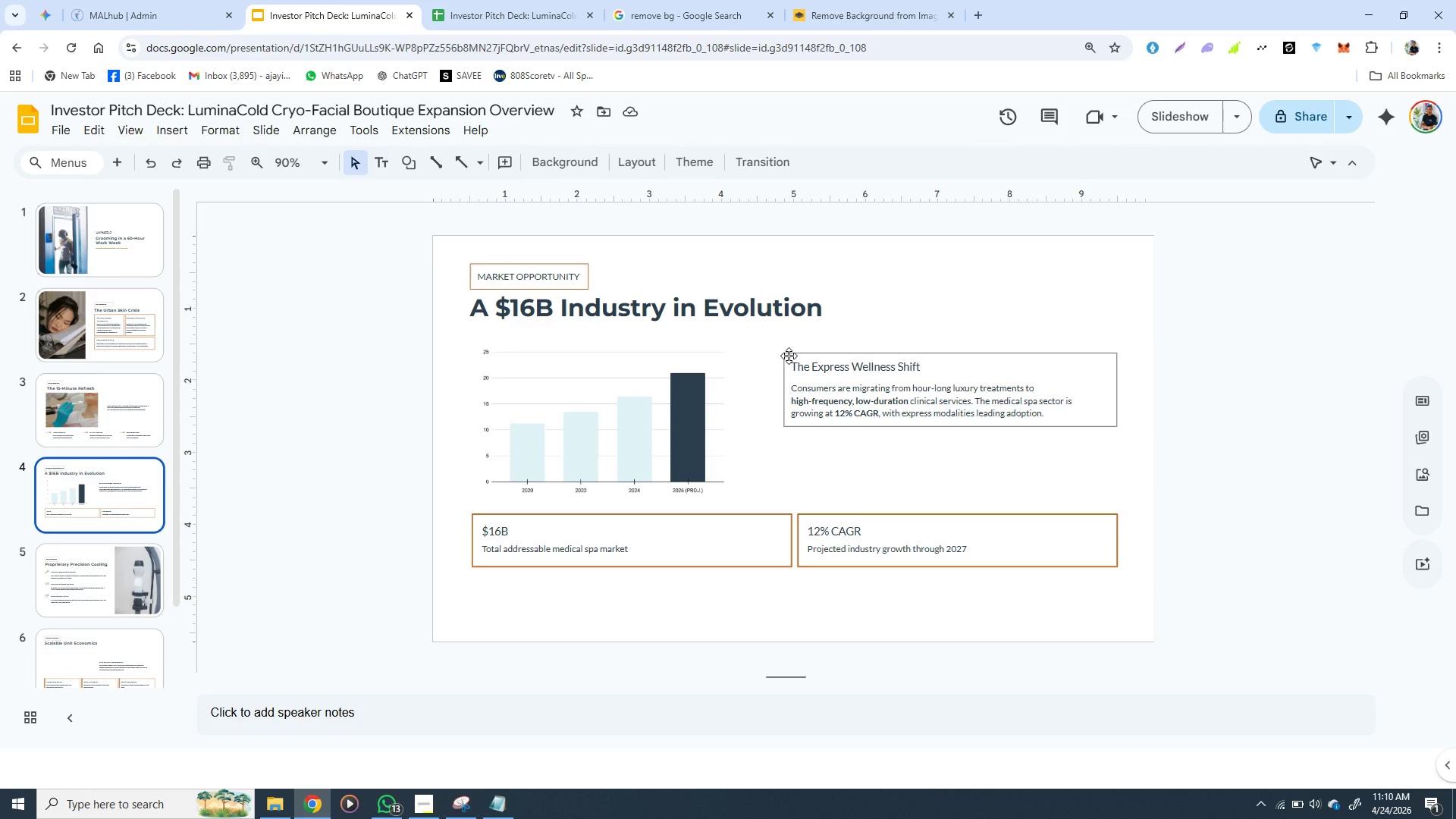 
wait(7.61)
 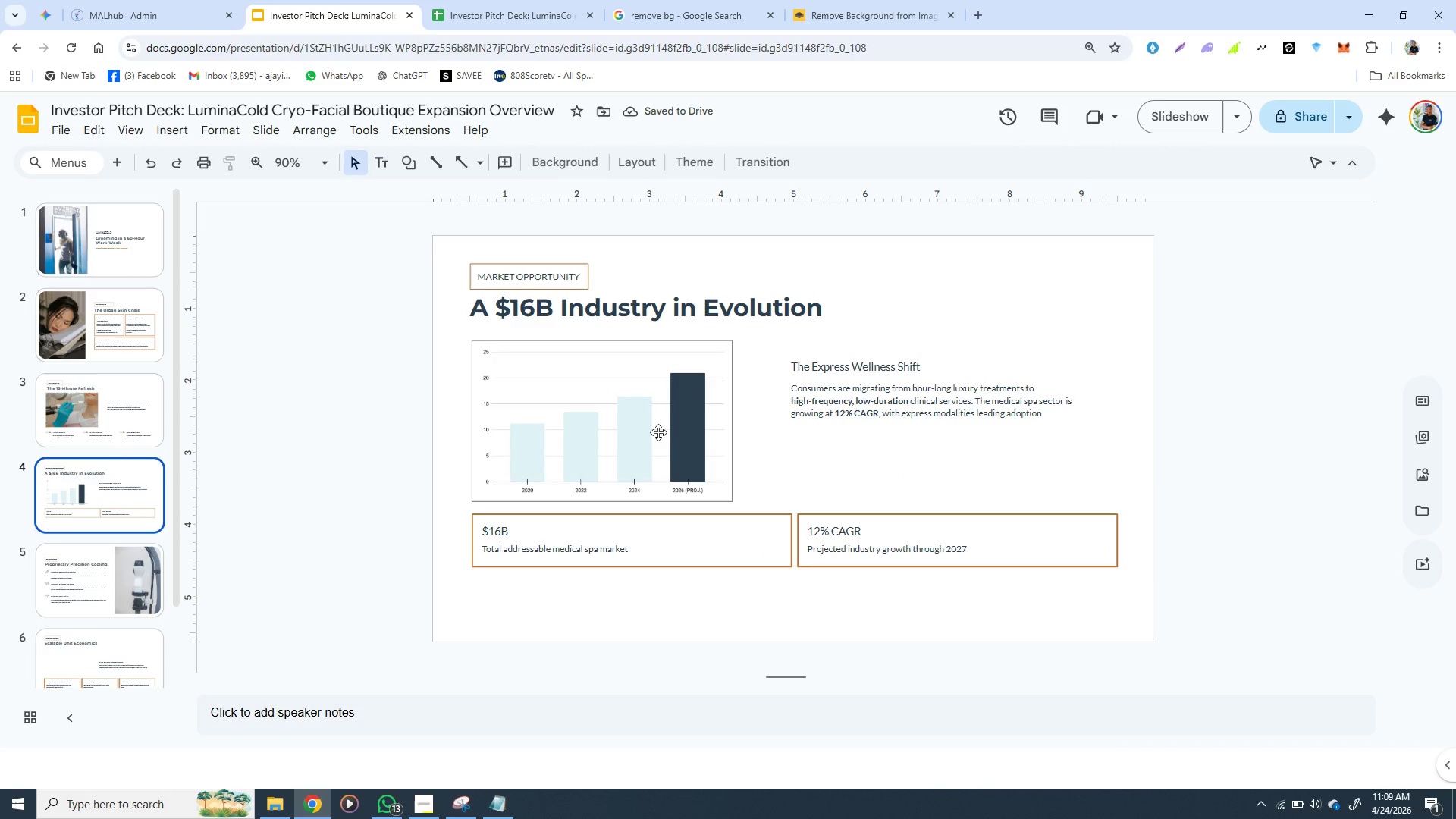 
left_click_drag(start_coordinate=[789, 356], to_coordinate=[789, 384])
 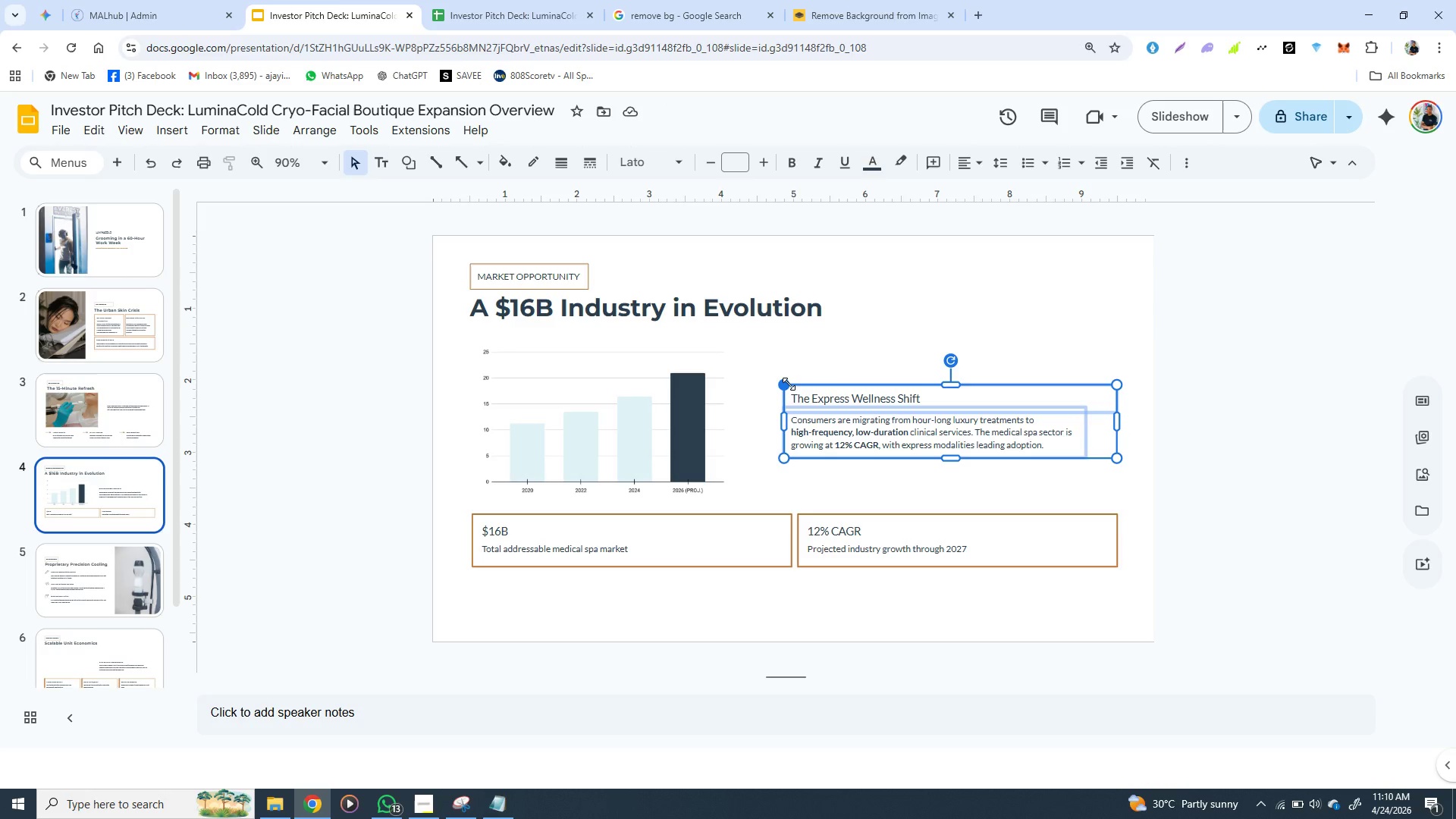 
wait(16.25)
 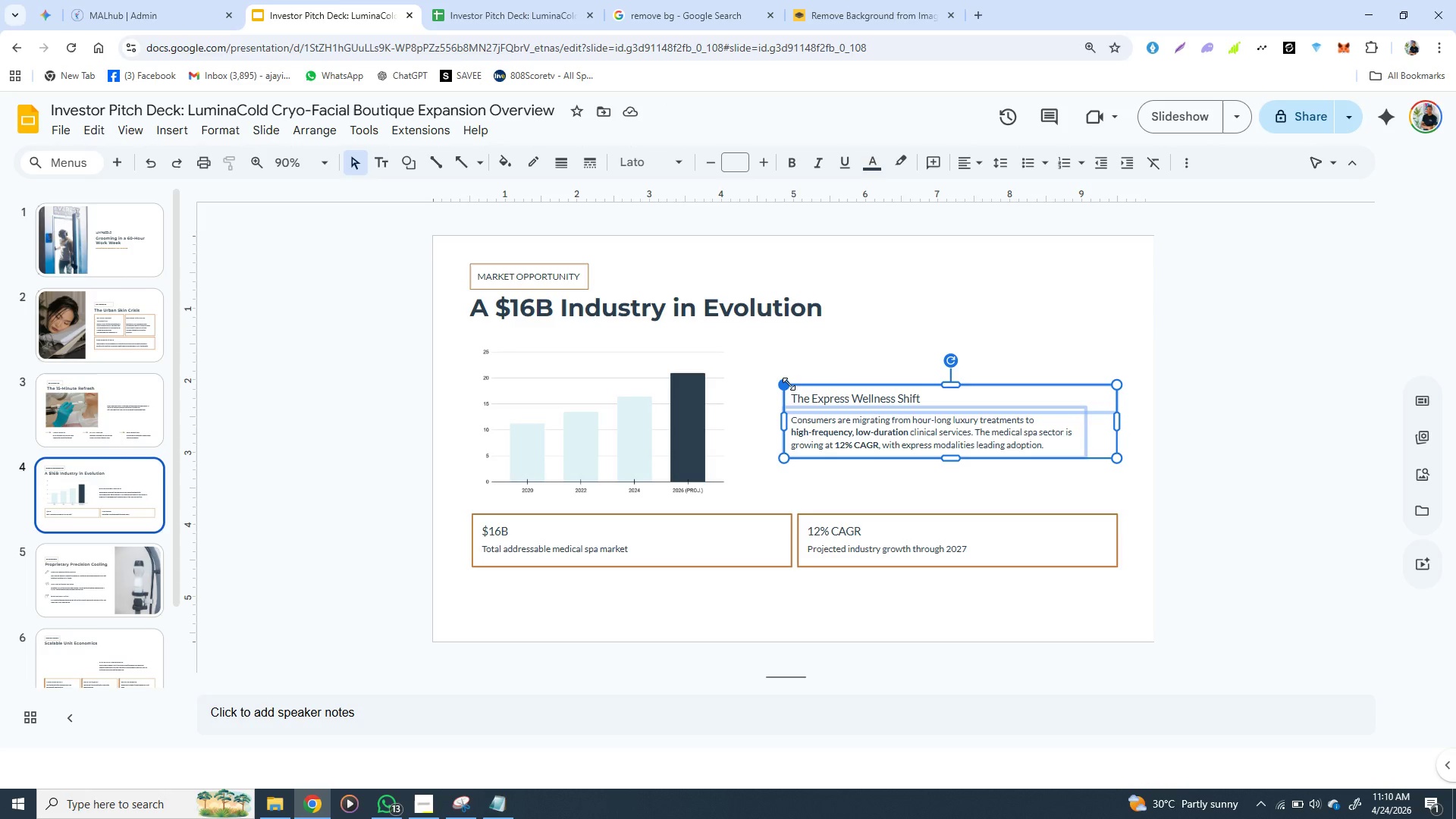 
left_click([421, 800])